 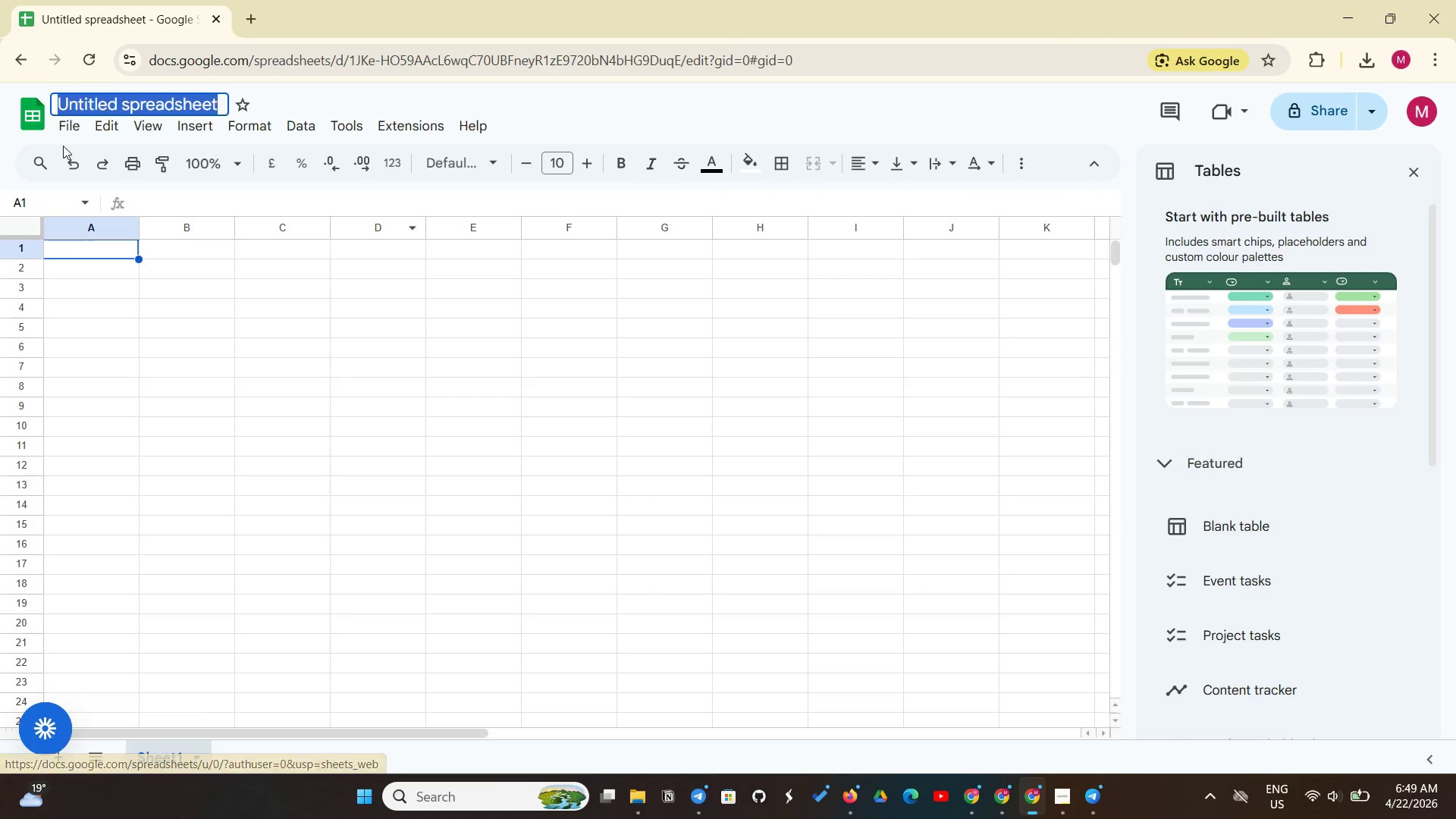 
key(Control+V)
 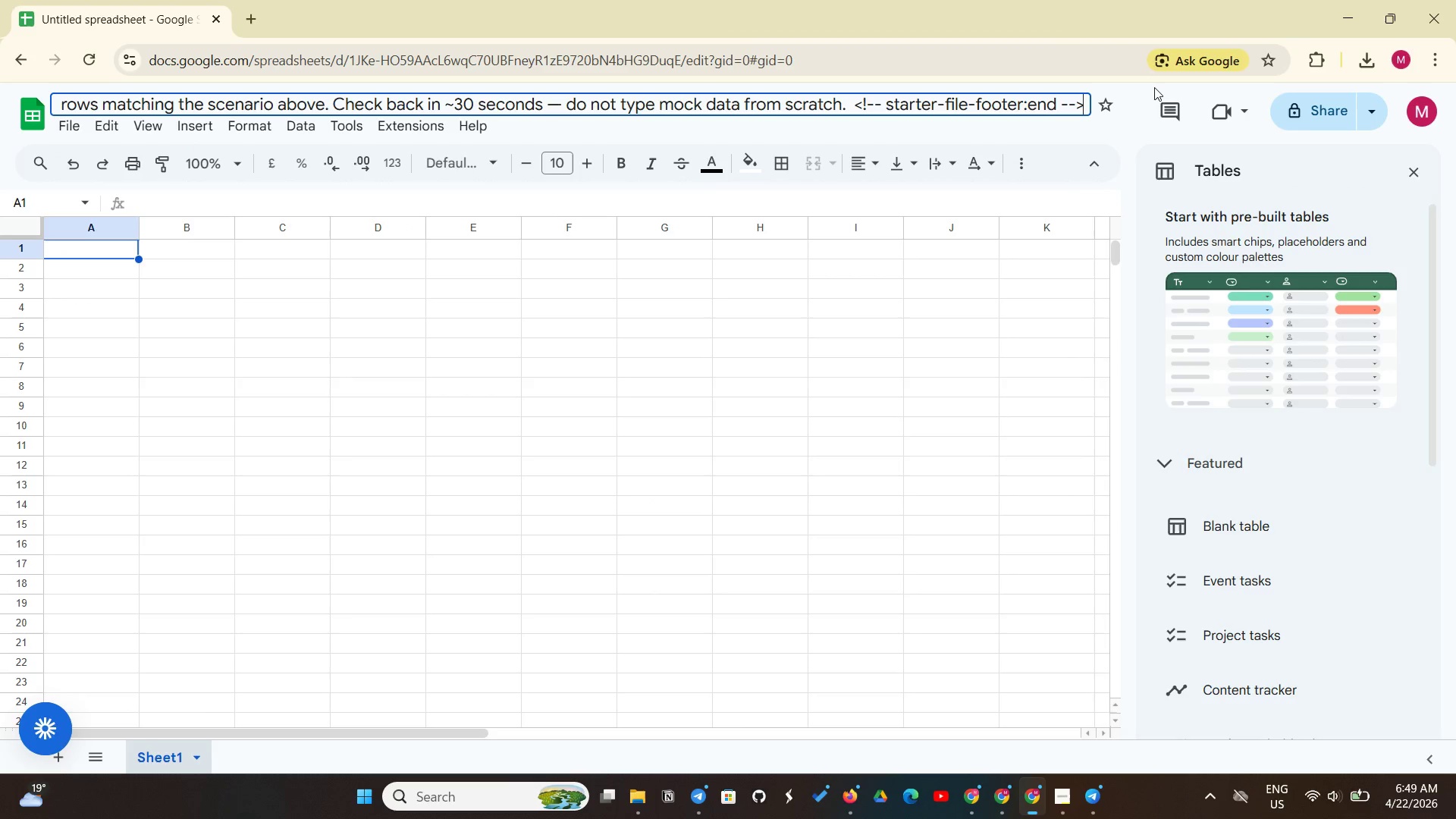 
left_click_drag(start_coordinate=[1084, 99], to_coordinate=[20, 59])
 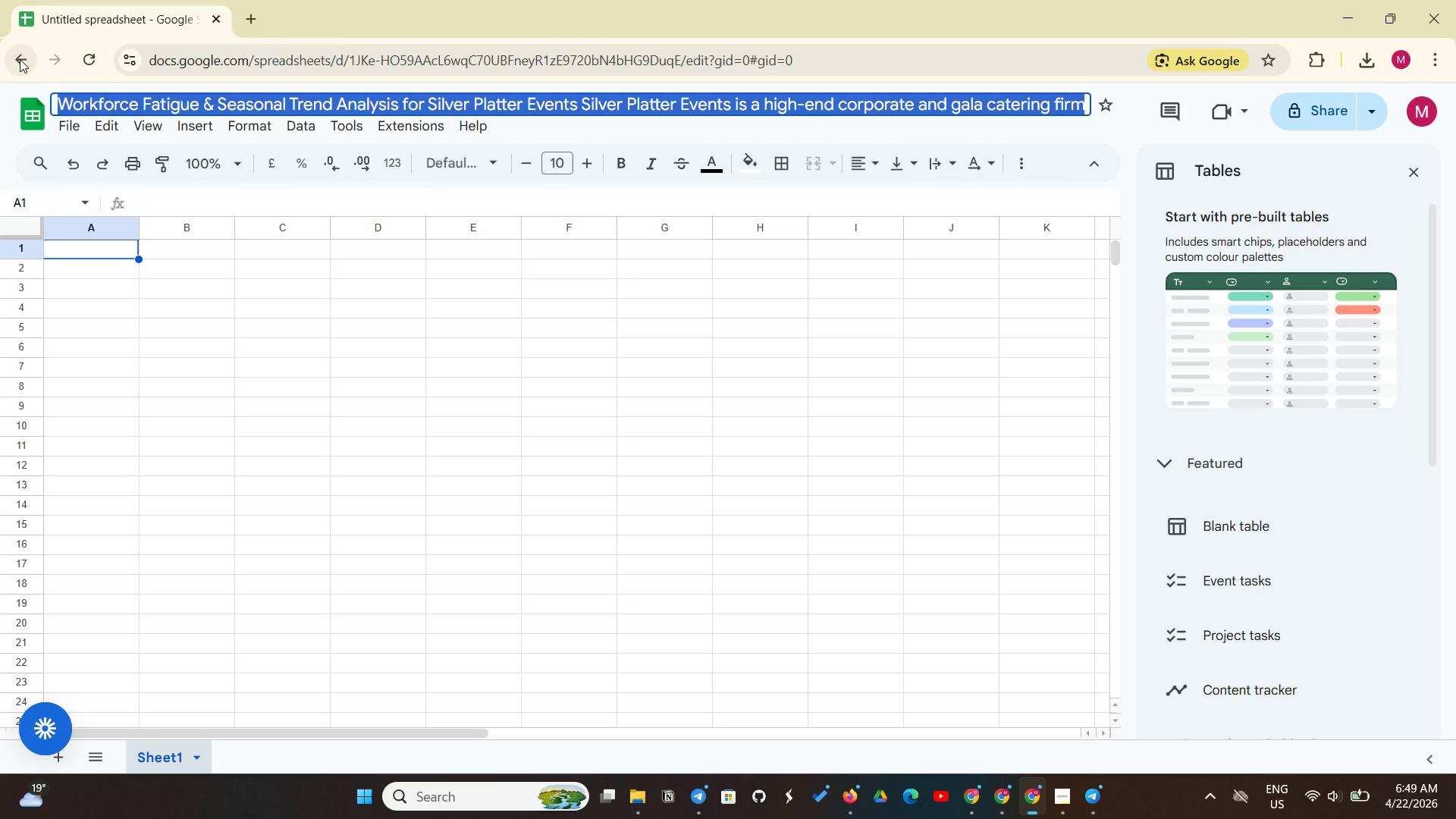 
key(Backspace)
 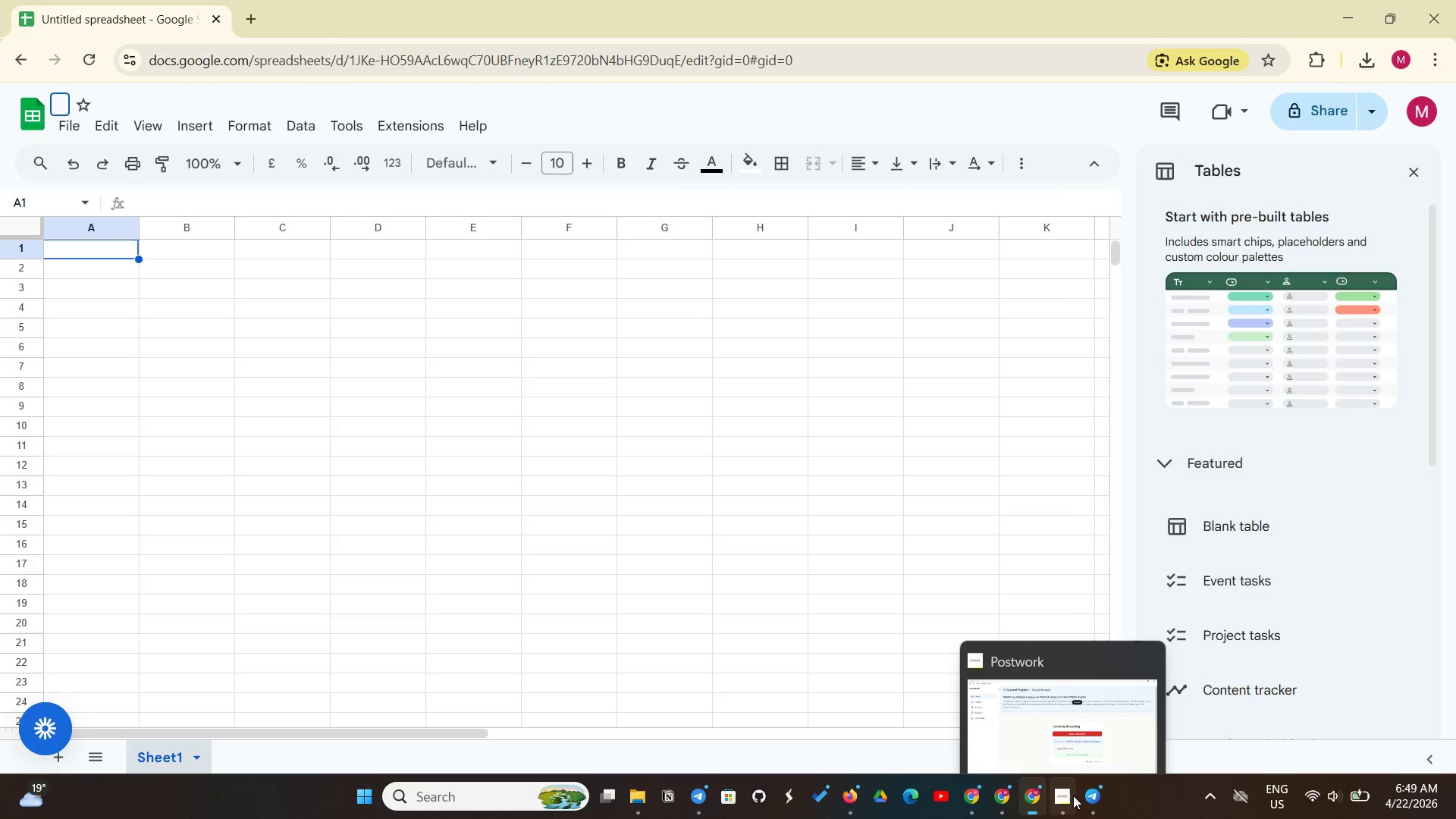 
left_click([1066, 797])